 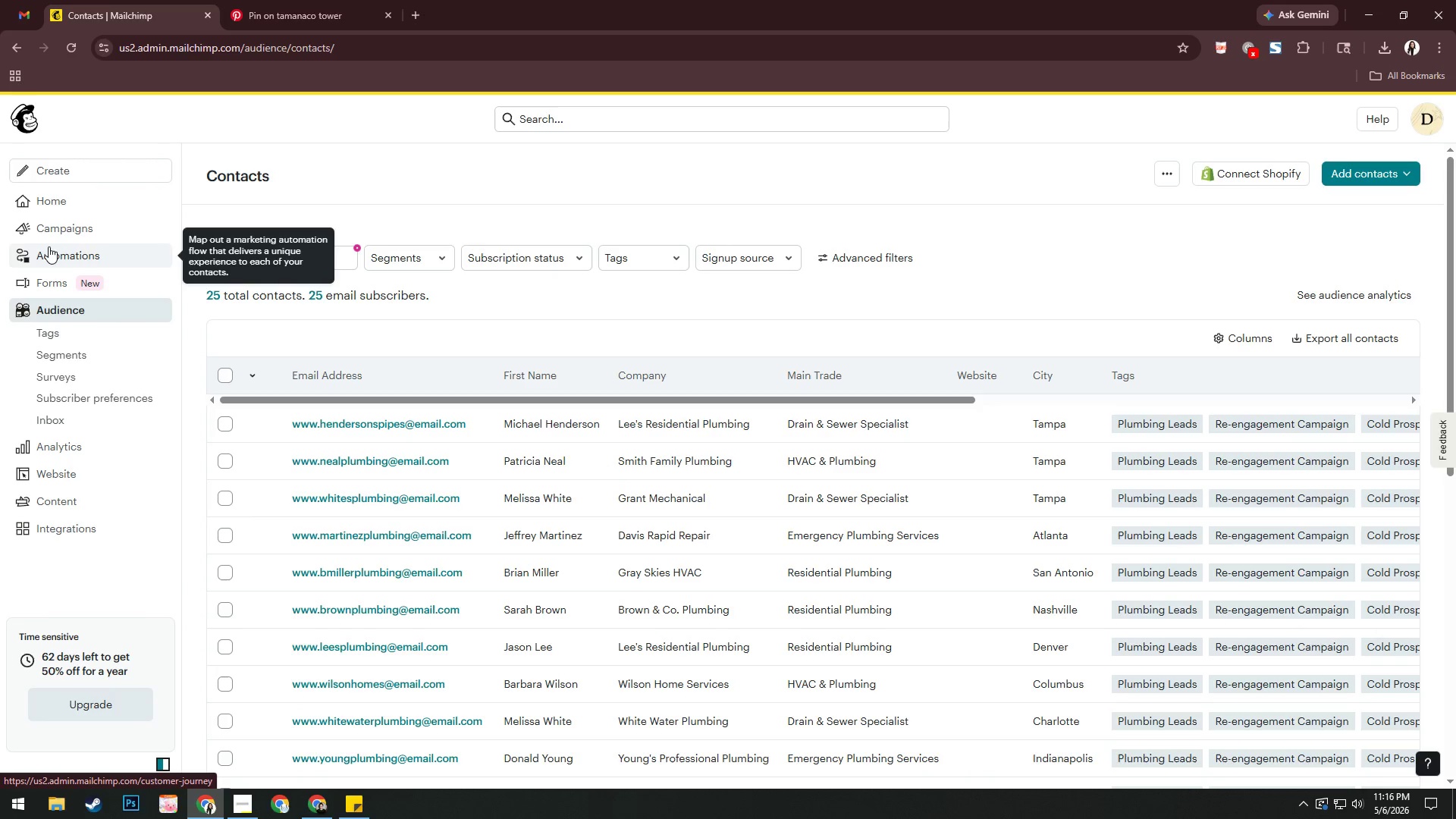 
left_click([49, 246])
 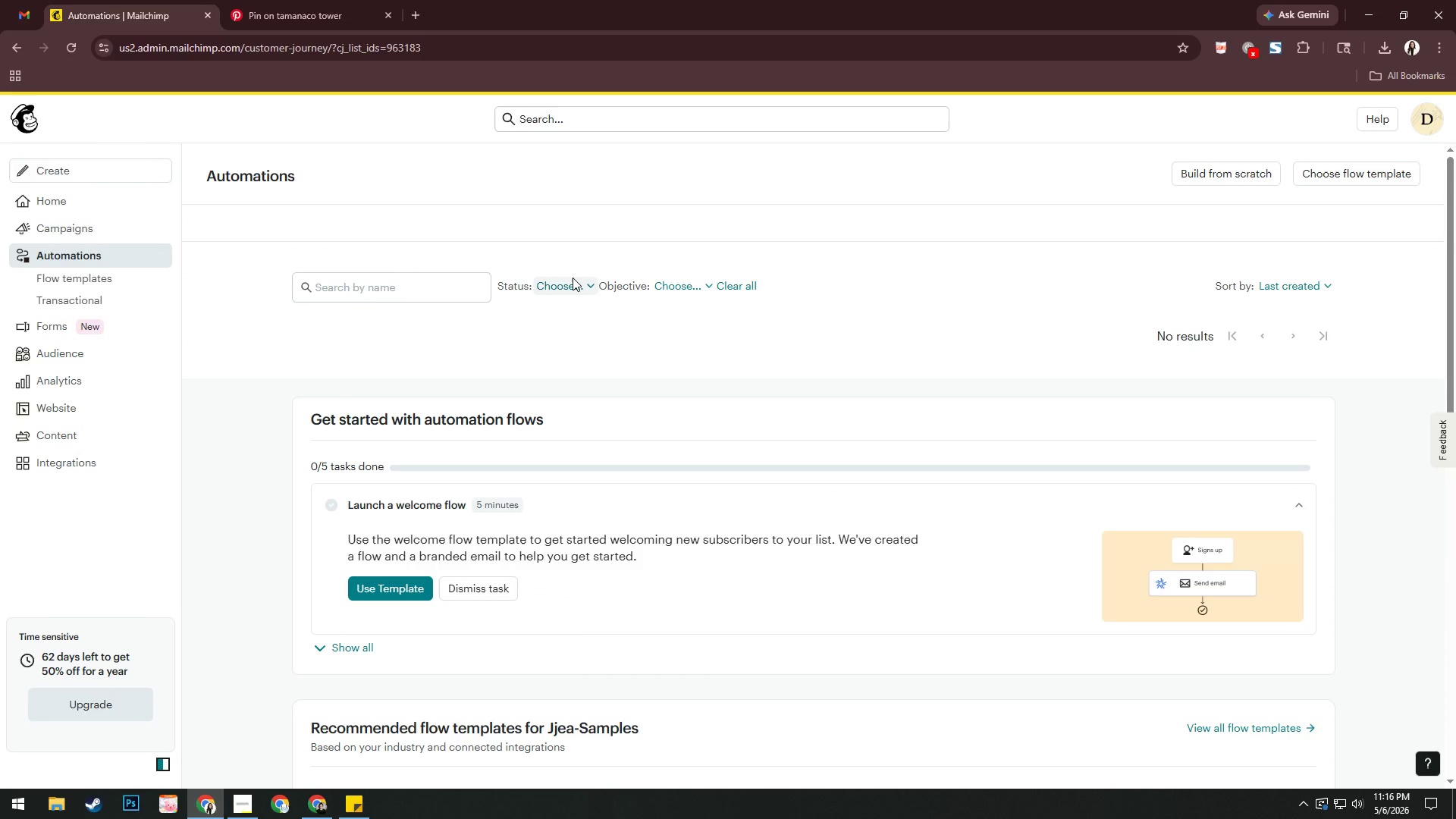 
wait(6.08)
 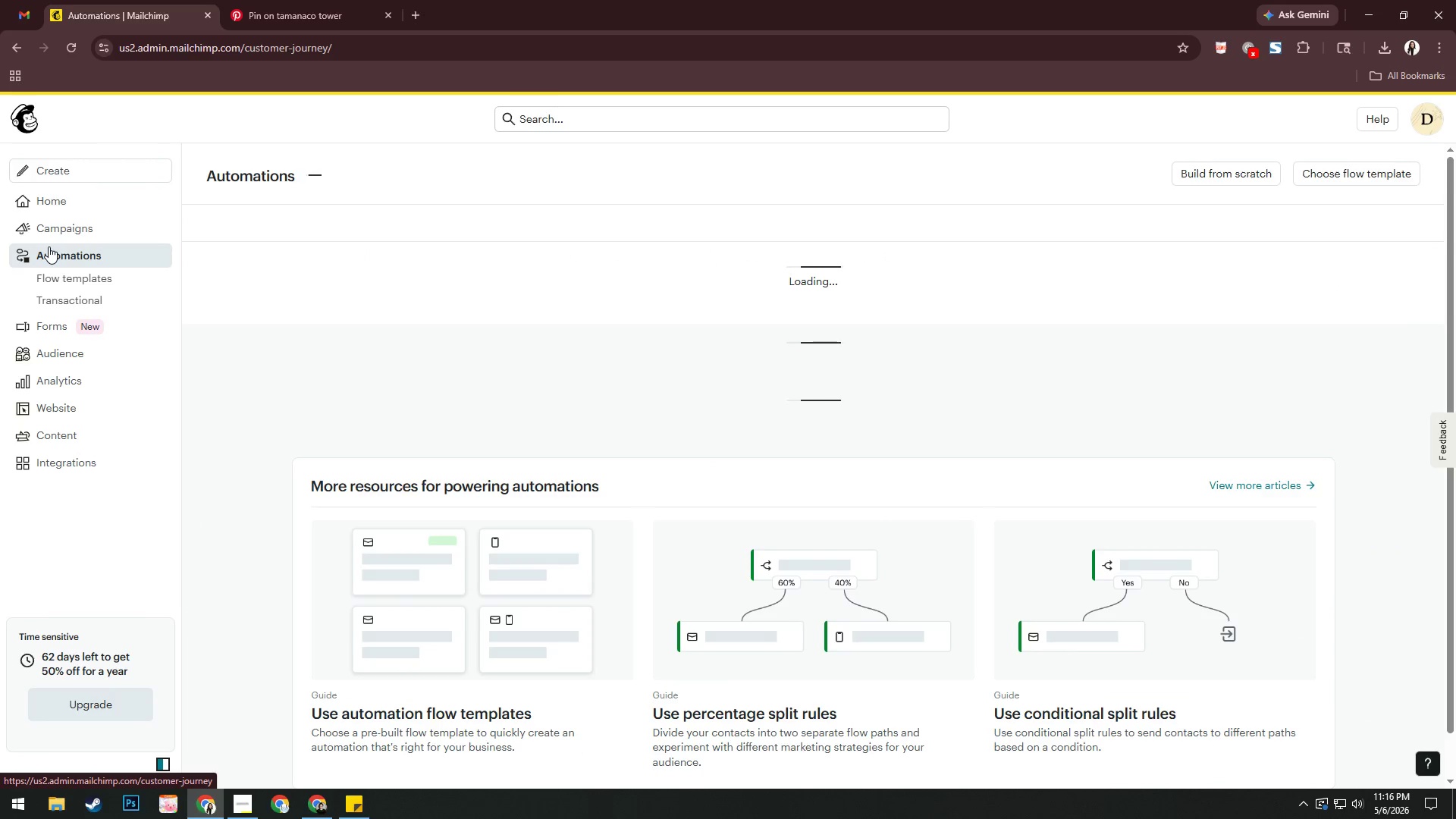 
left_click([1198, 172])
 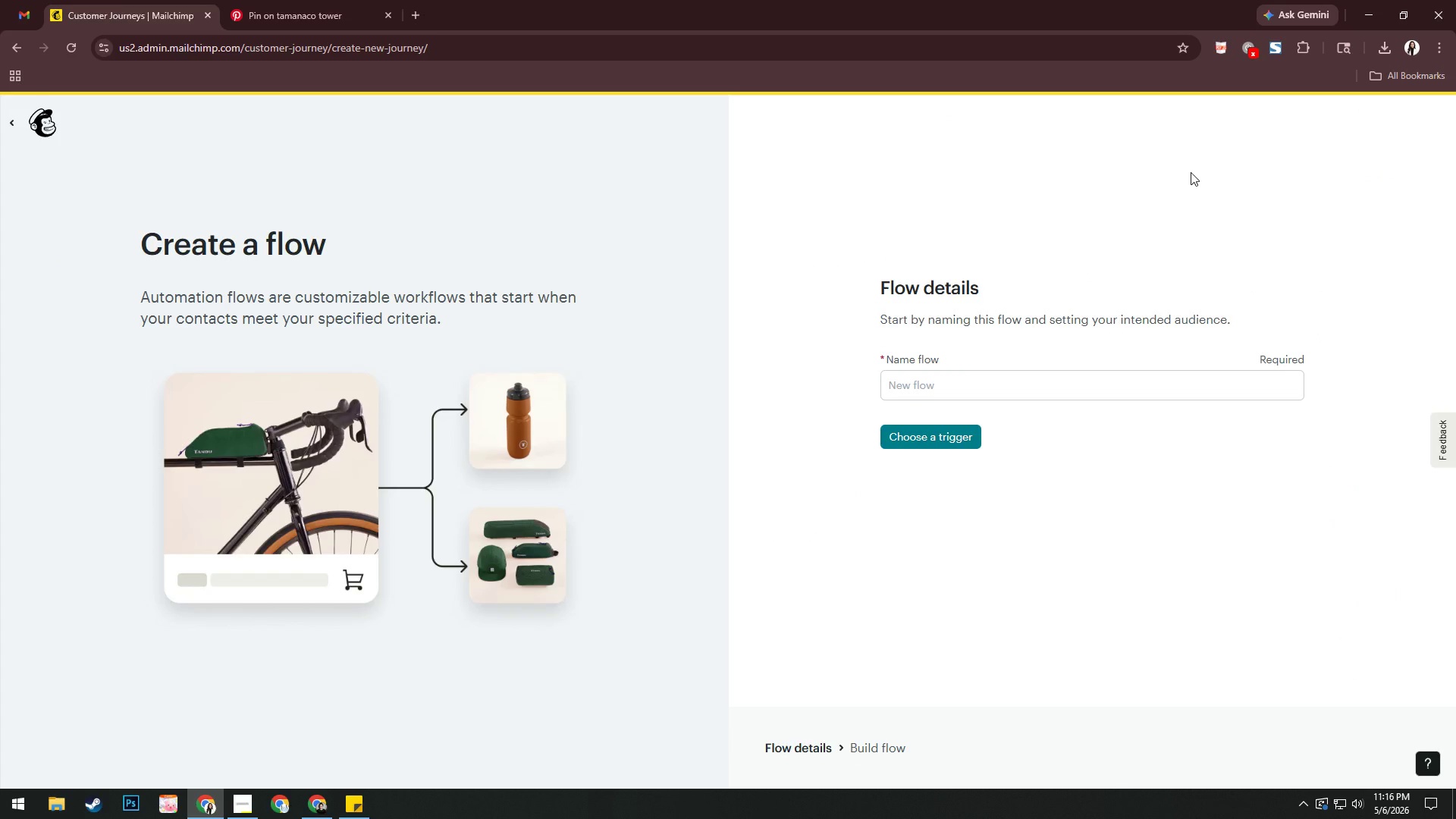 
wait(9.23)
 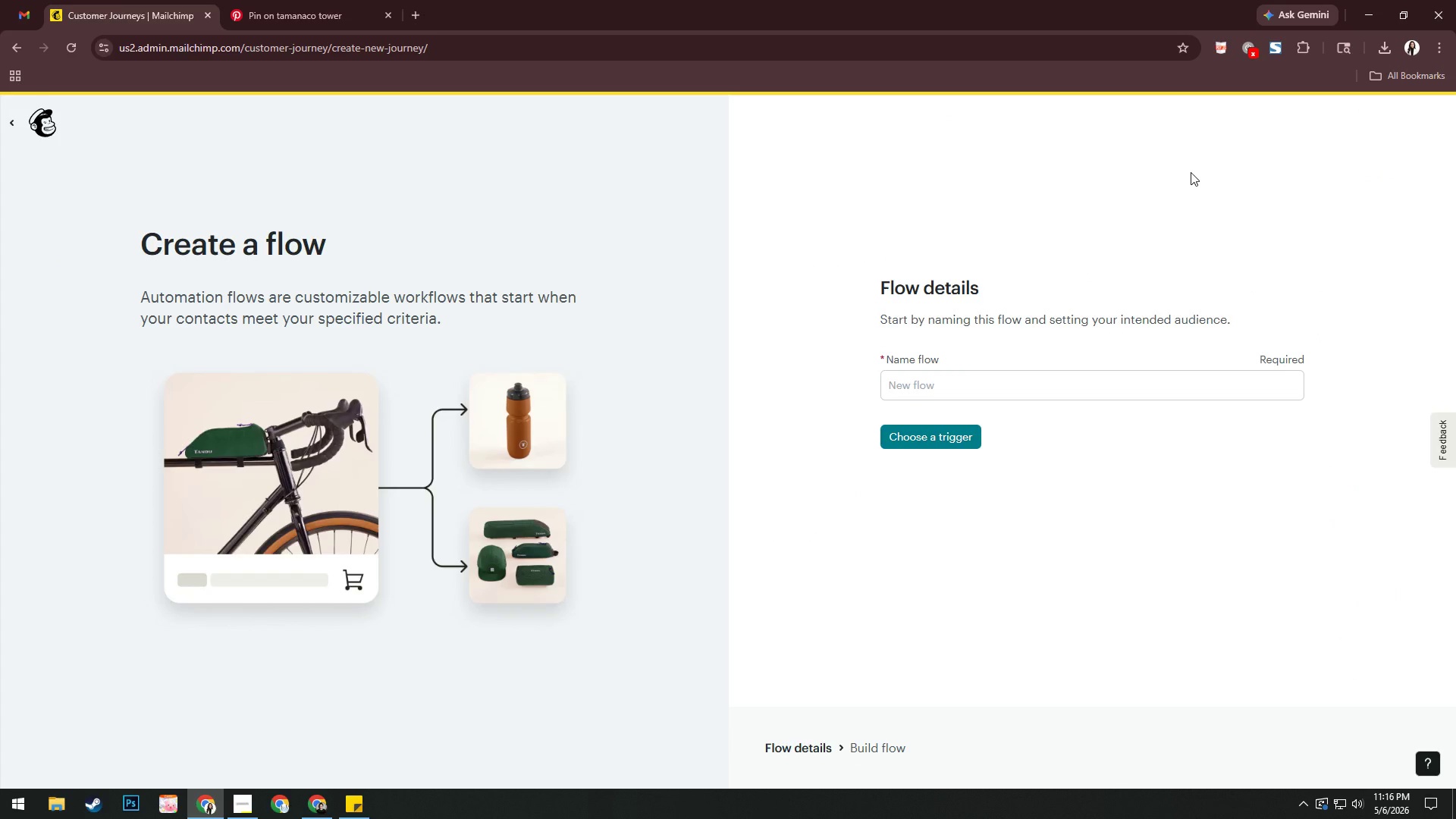 
left_click([1083, 384])
 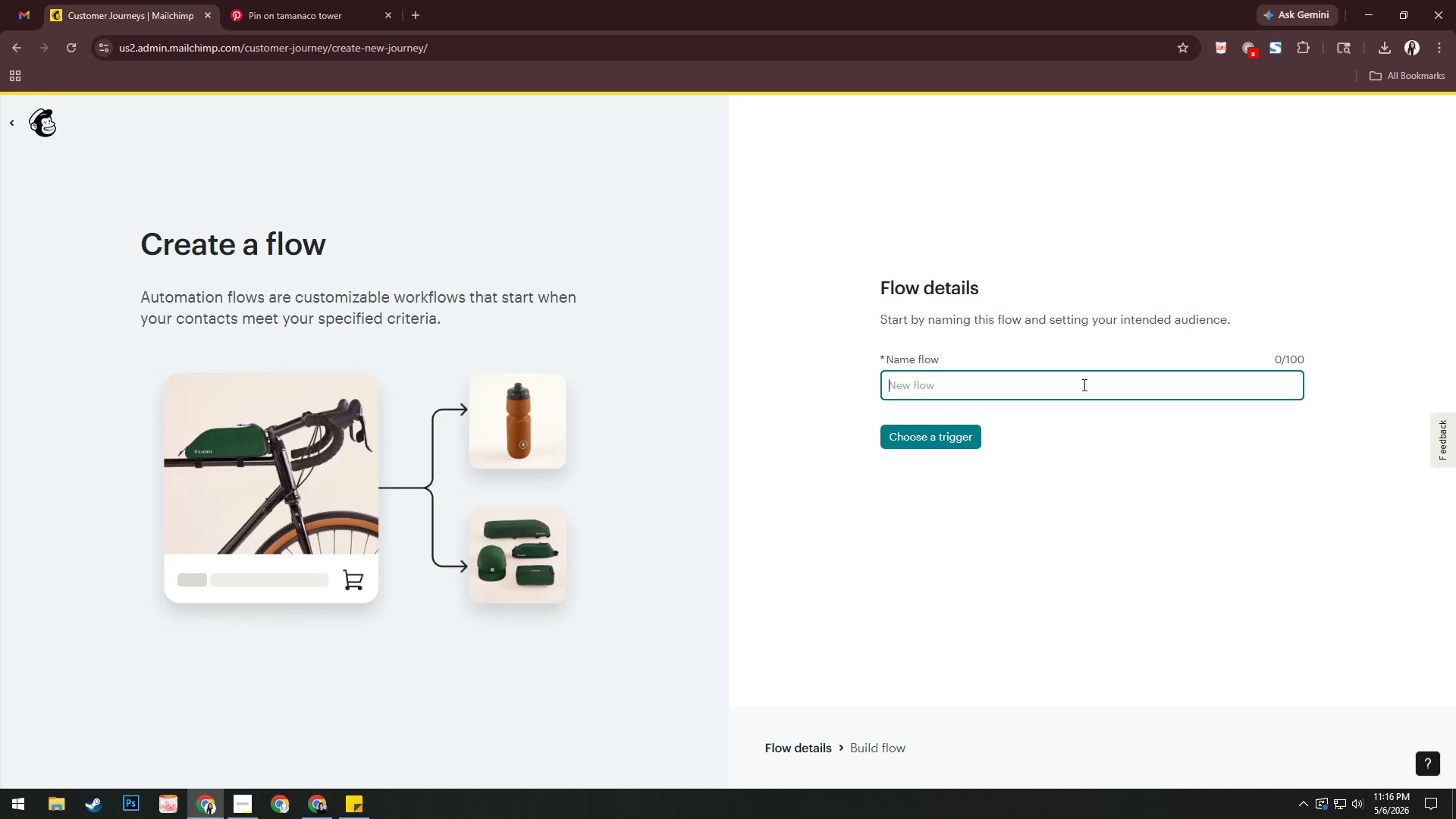 
type(Plumbign)
key(Backspace)
key(Backspace)
type(ng Re-engagemeny)
key(Backspace)
type(t Sequence)
 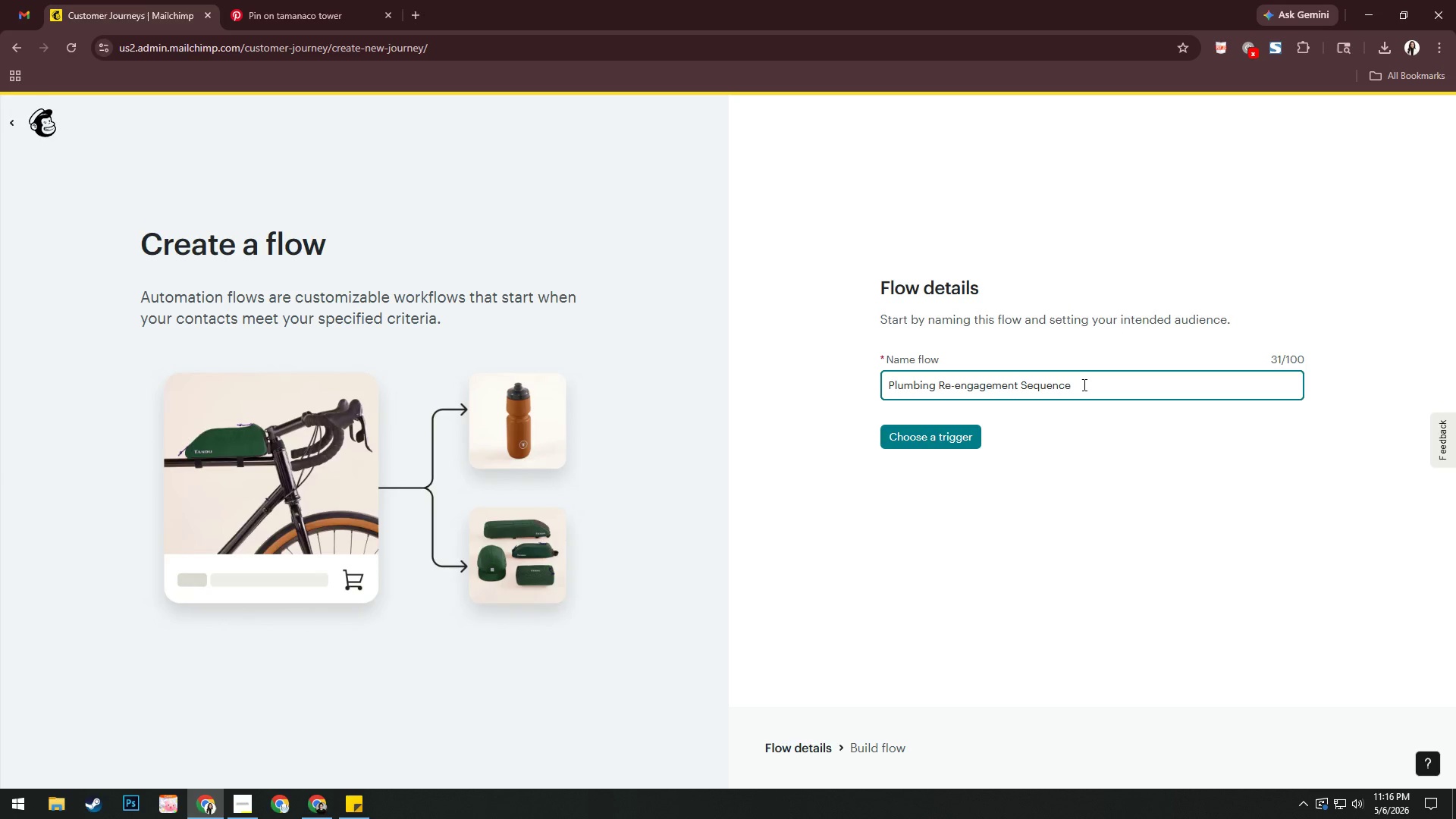 
left_click([973, 437])
 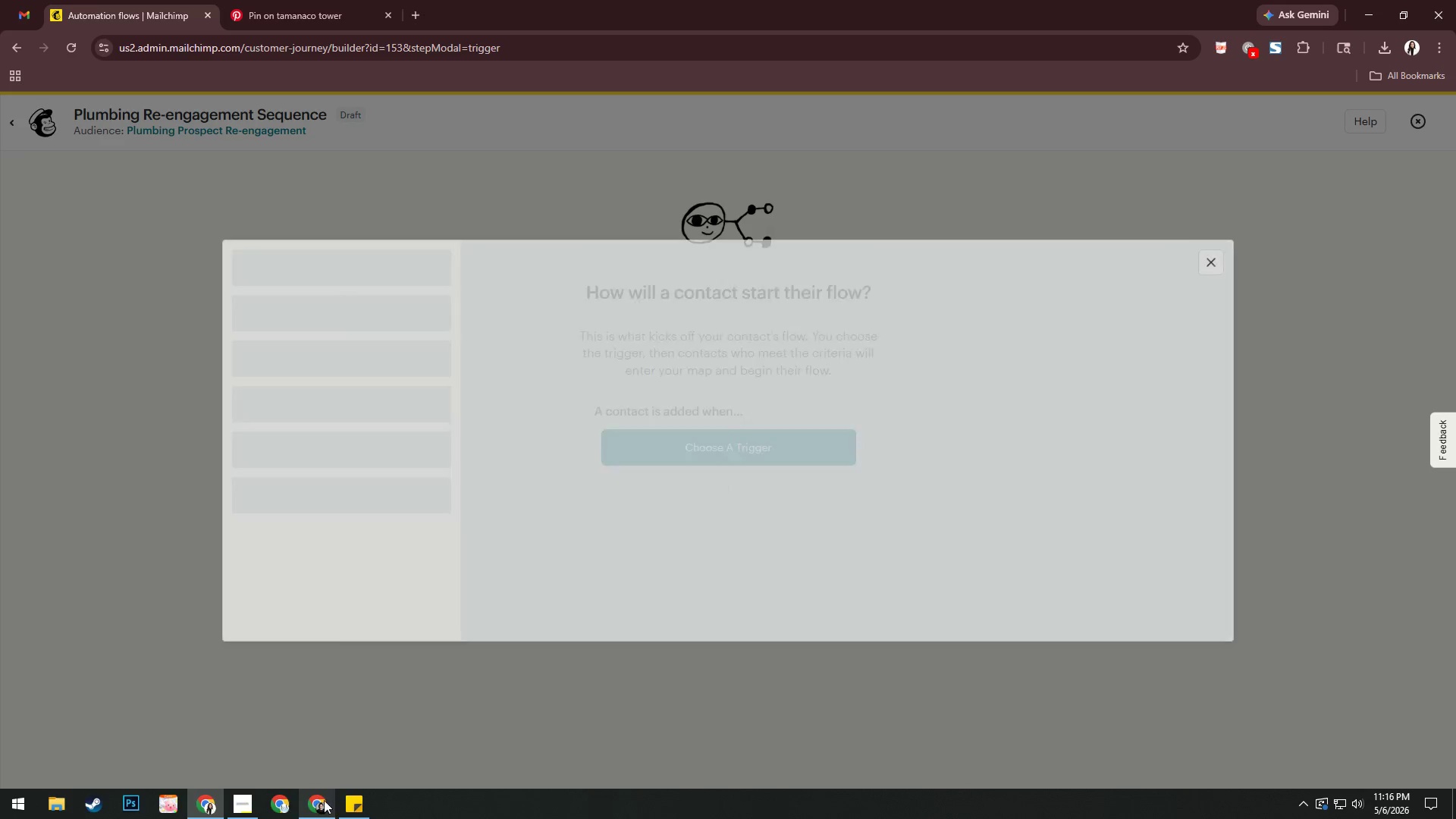 
left_click([226, 805])